 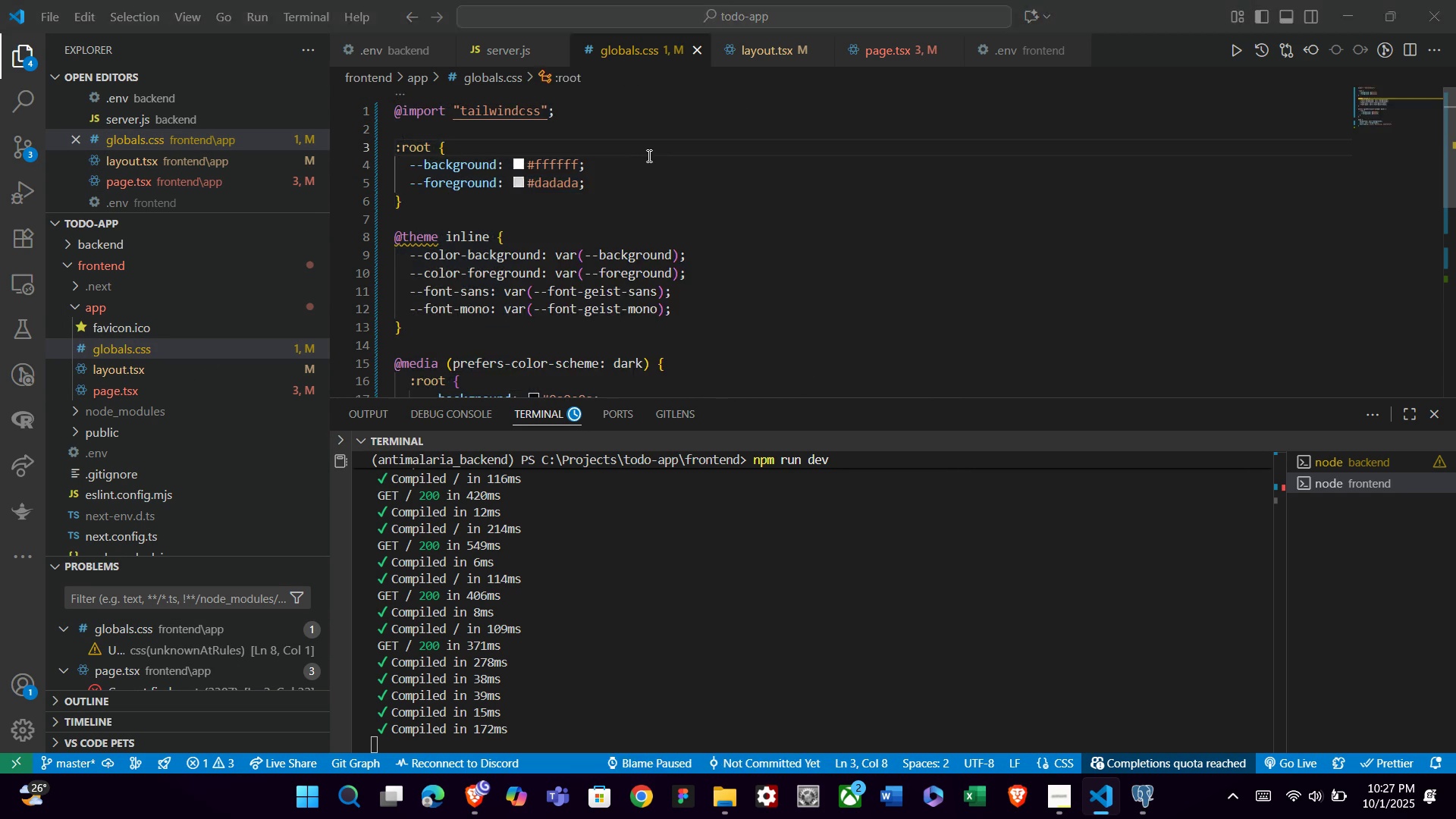 
key(Alt+Tab)
 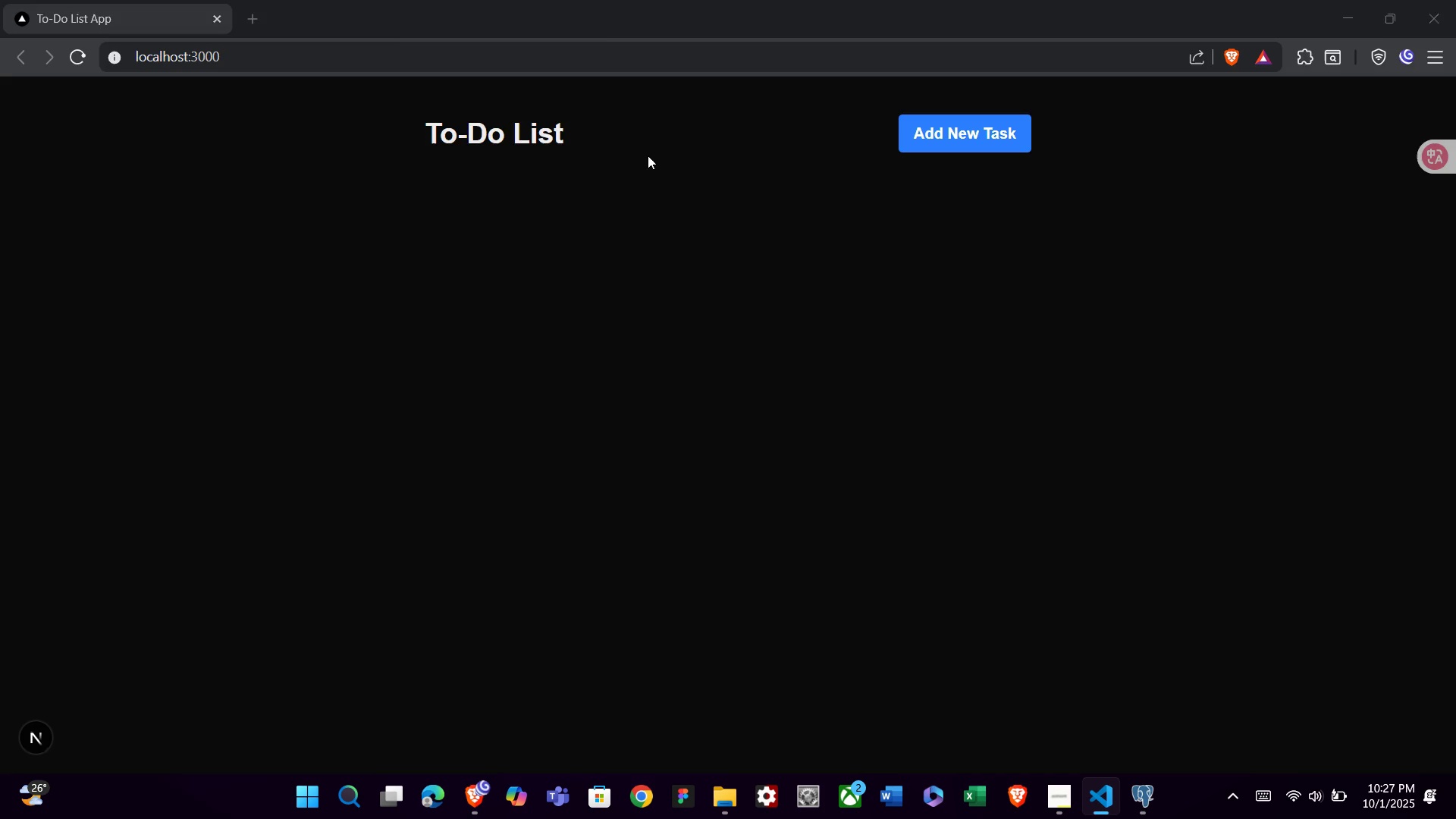 
left_click([648, 155])
 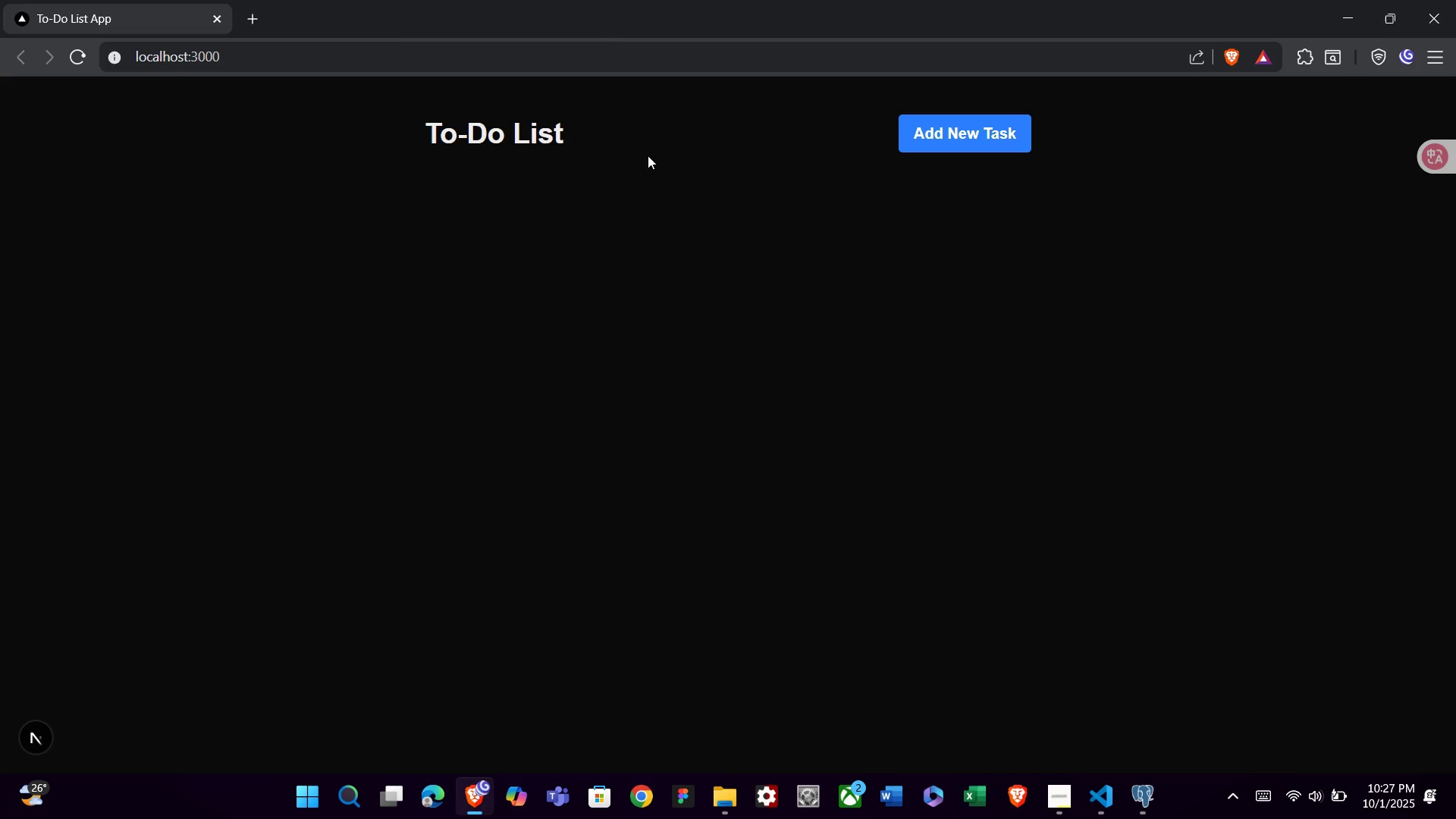 
key(Alt+AltLeft)
 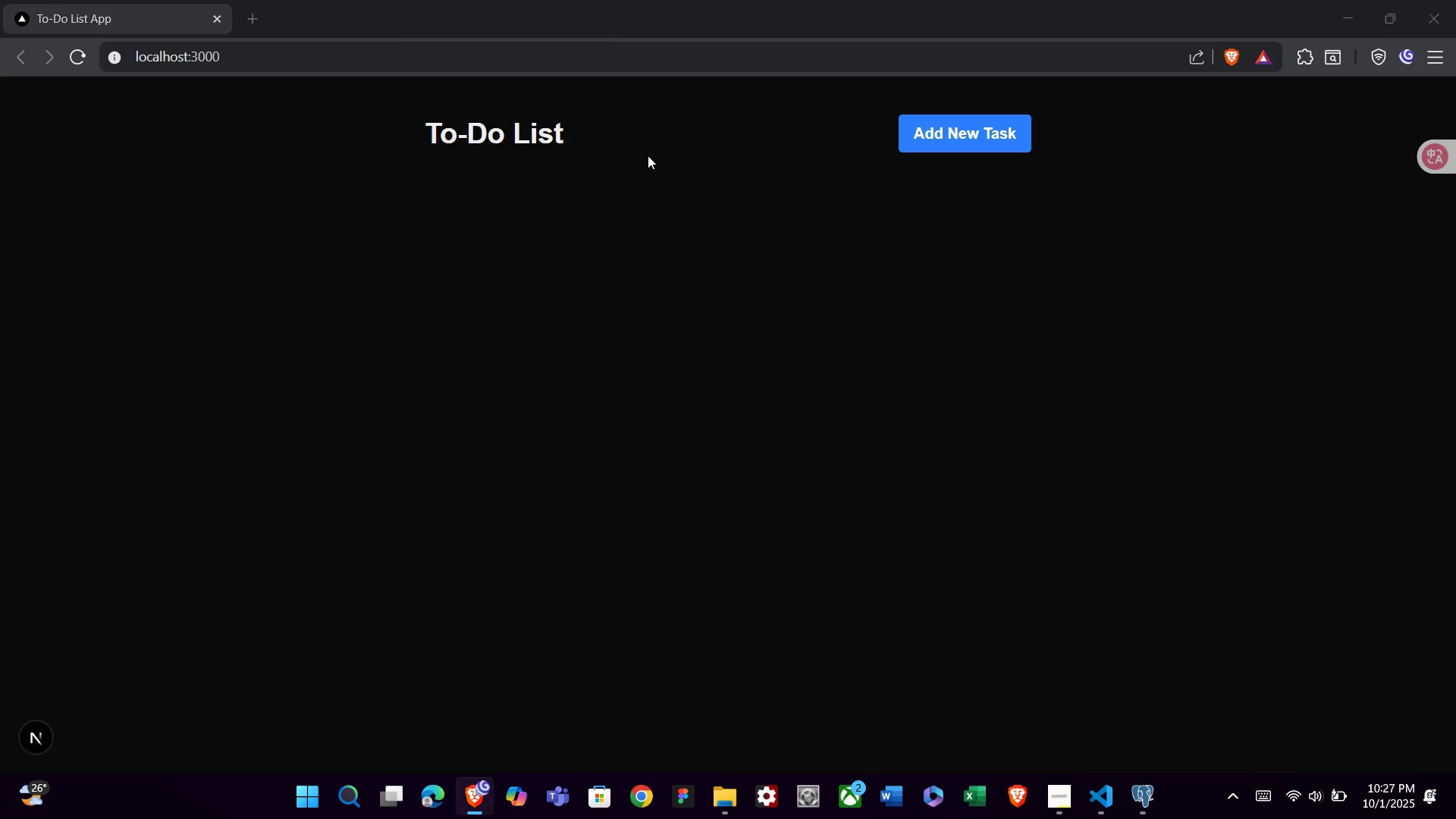 
key(Alt+Tab)
 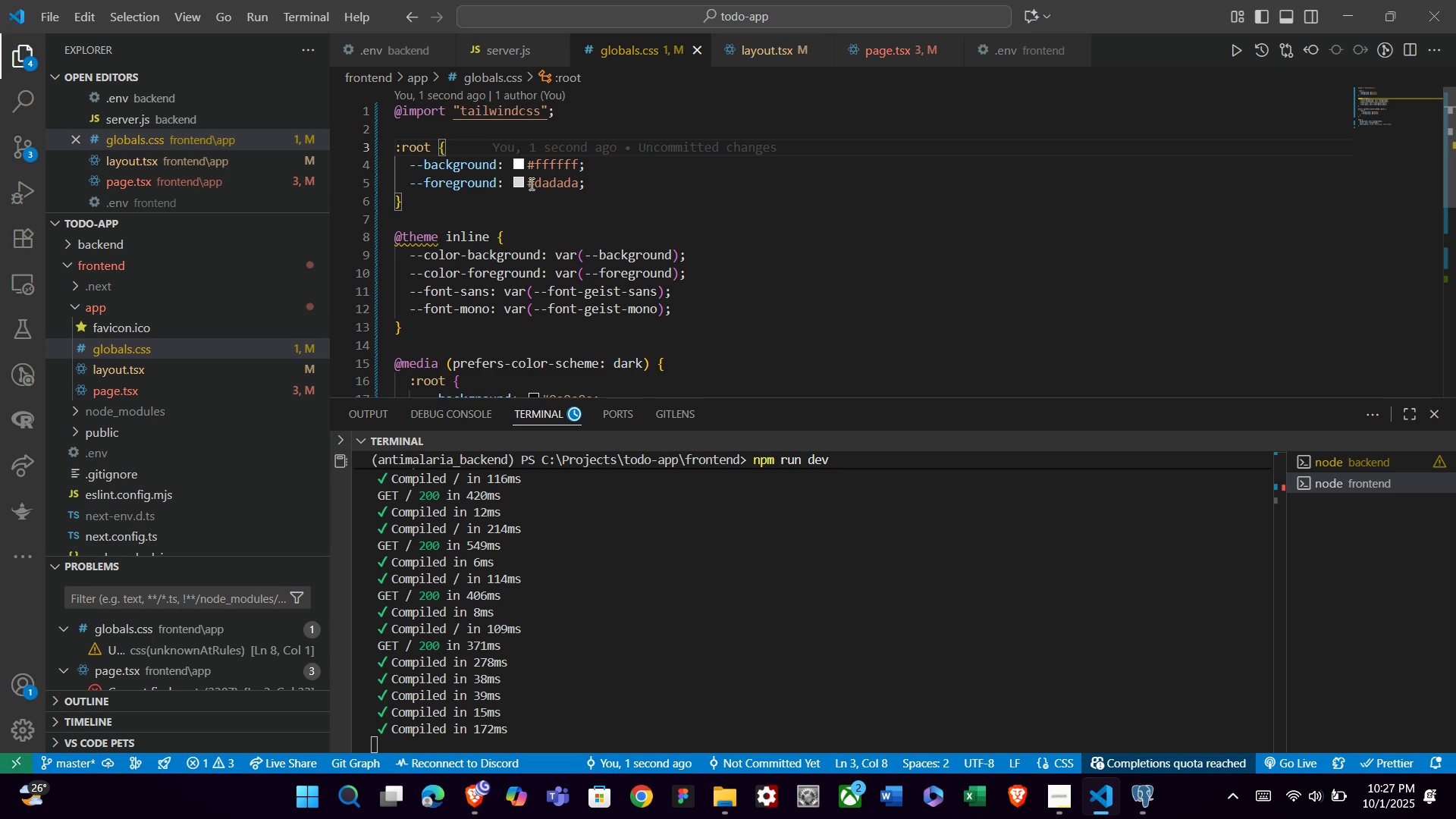 
key(Alt+AltLeft)
 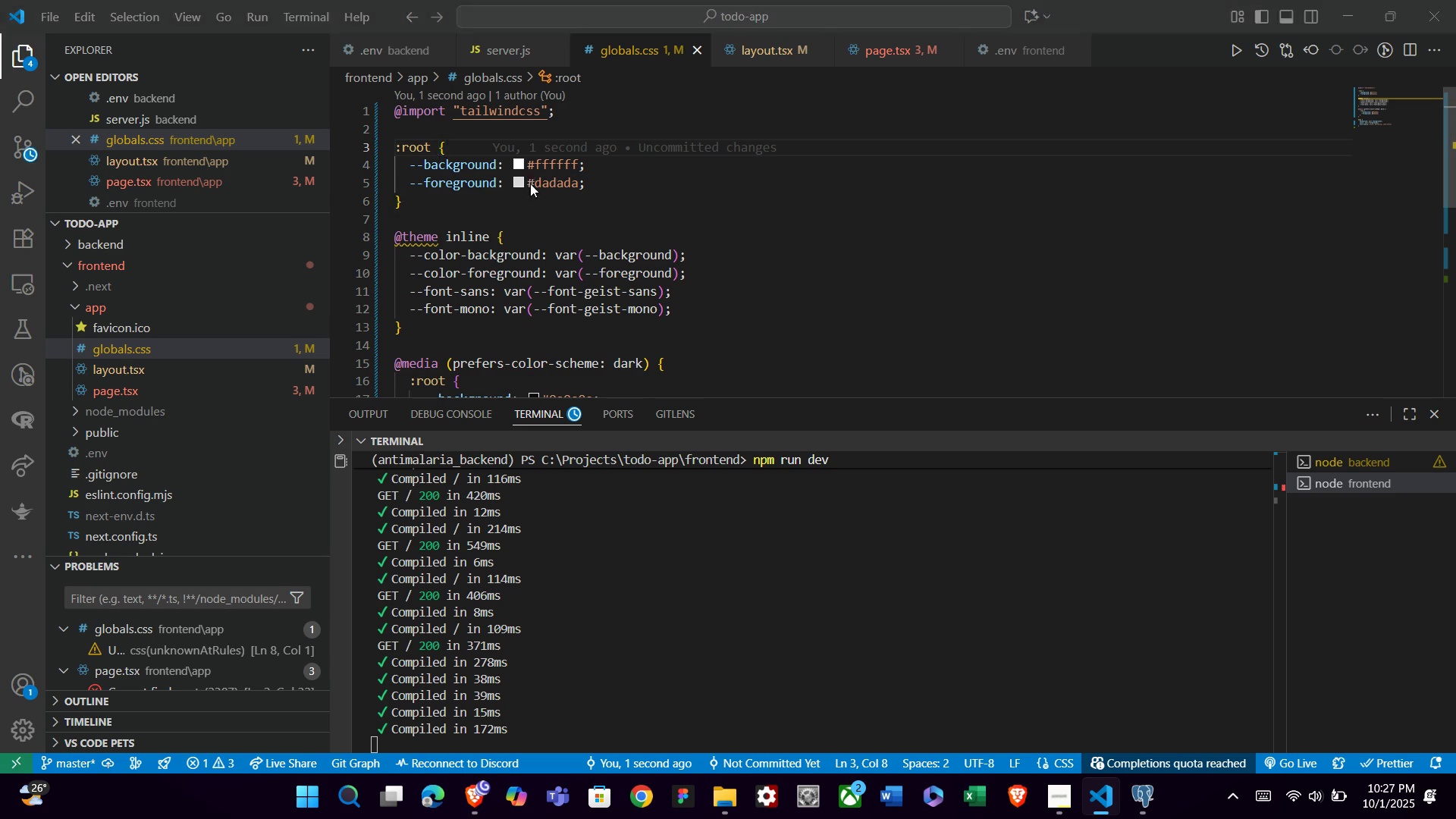 
key(Alt+Tab)
 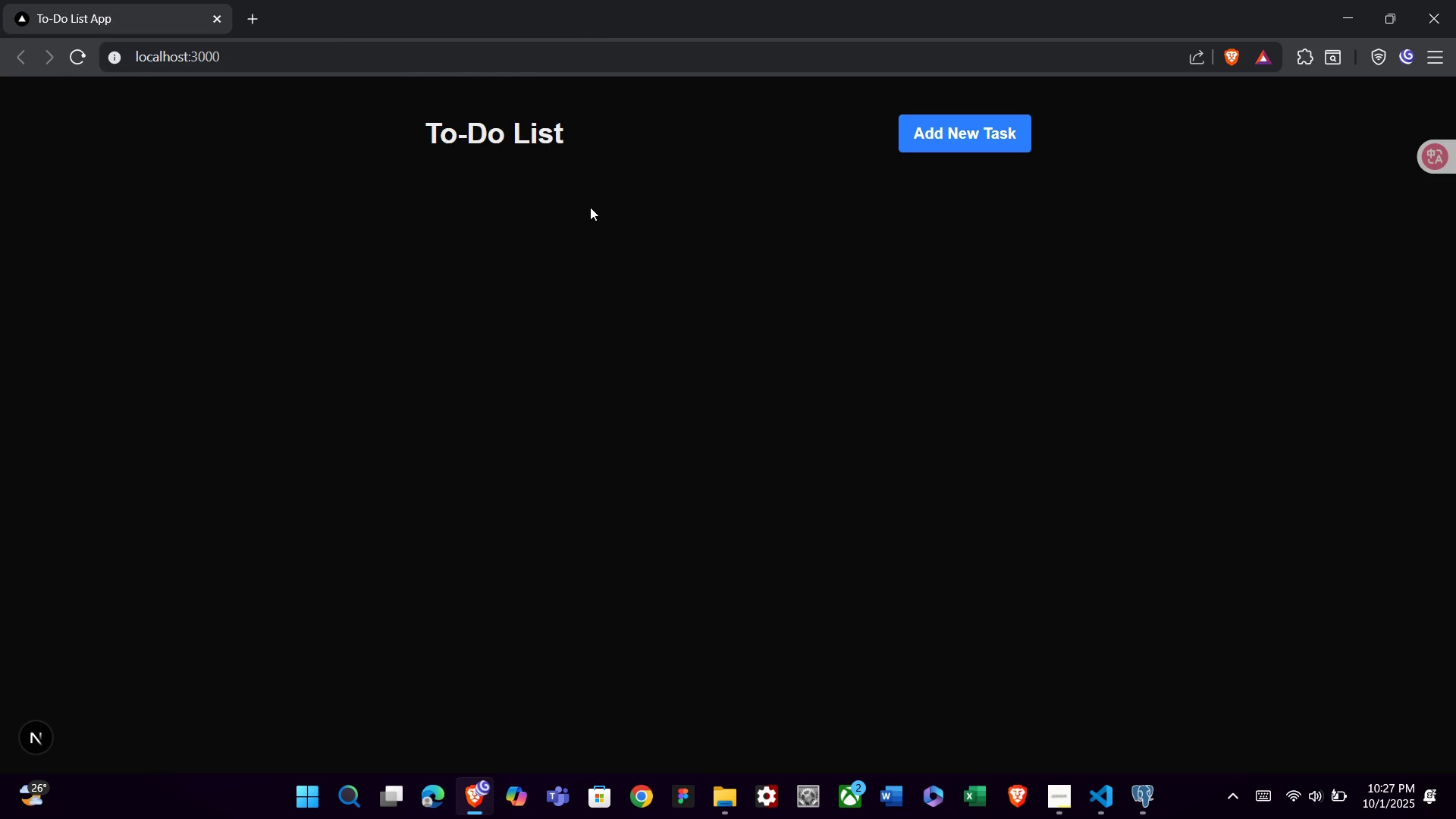 
key(Alt+AltLeft)
 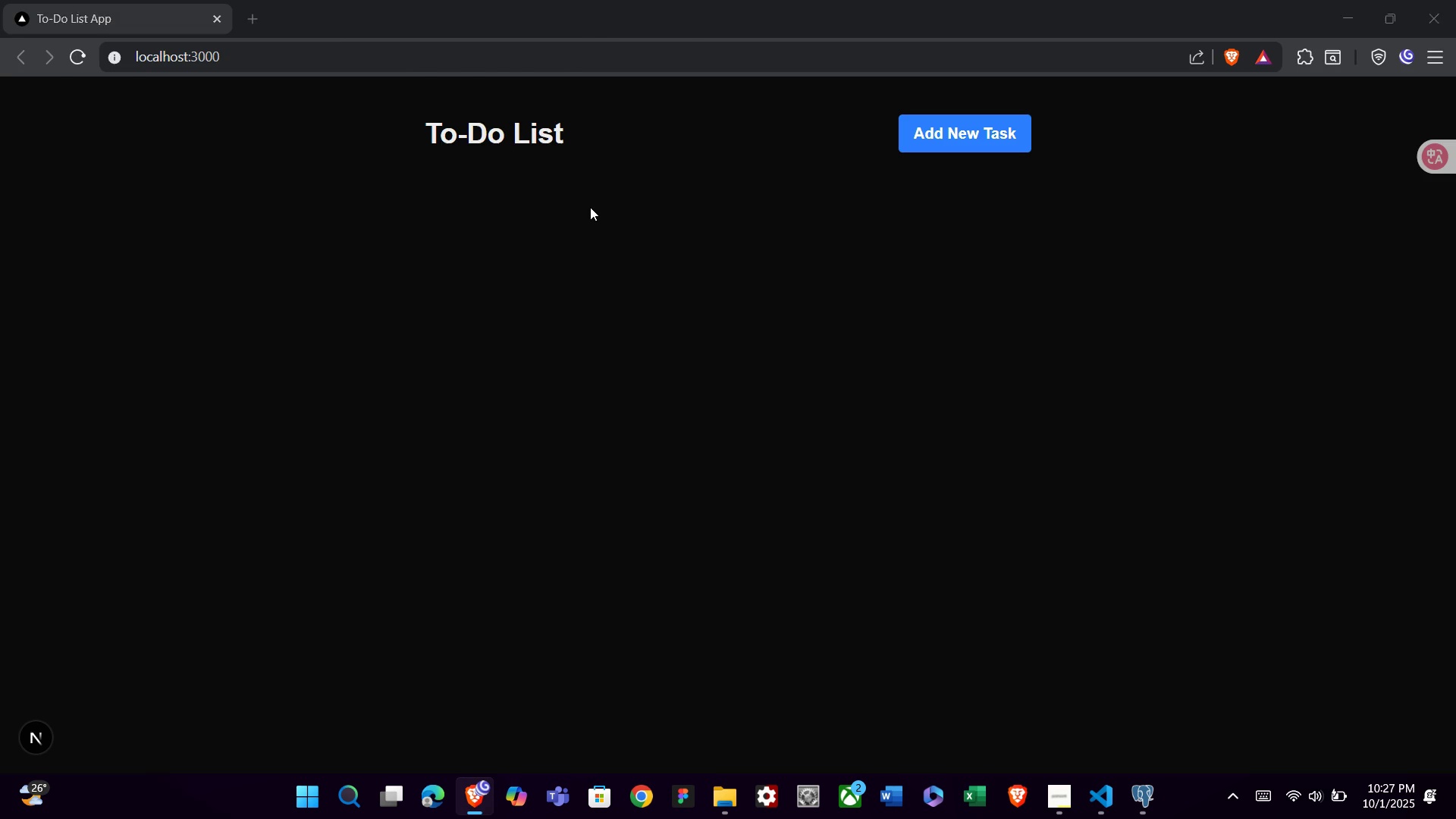 
key(Alt+Tab)